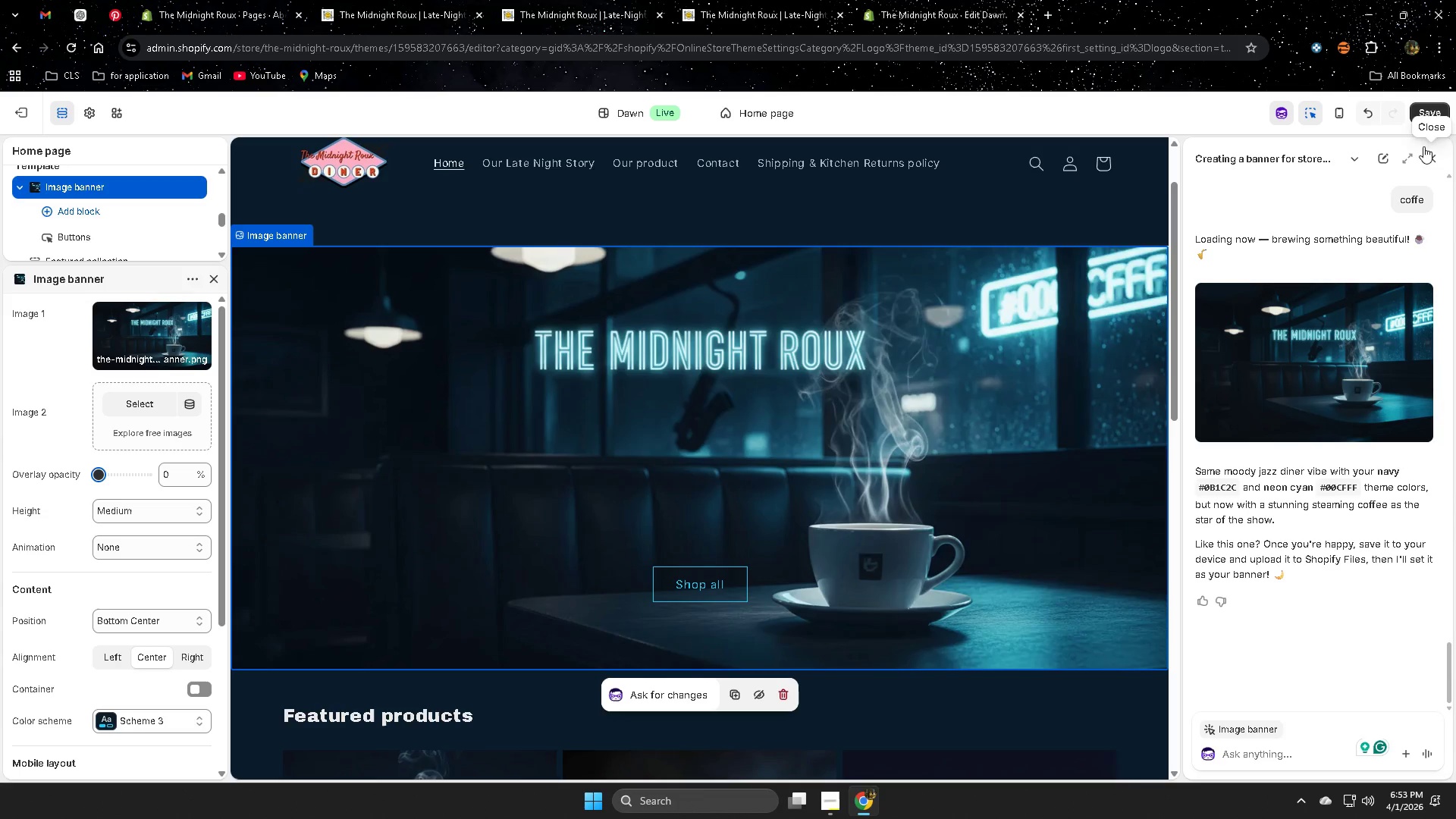 
left_click([1431, 113])
 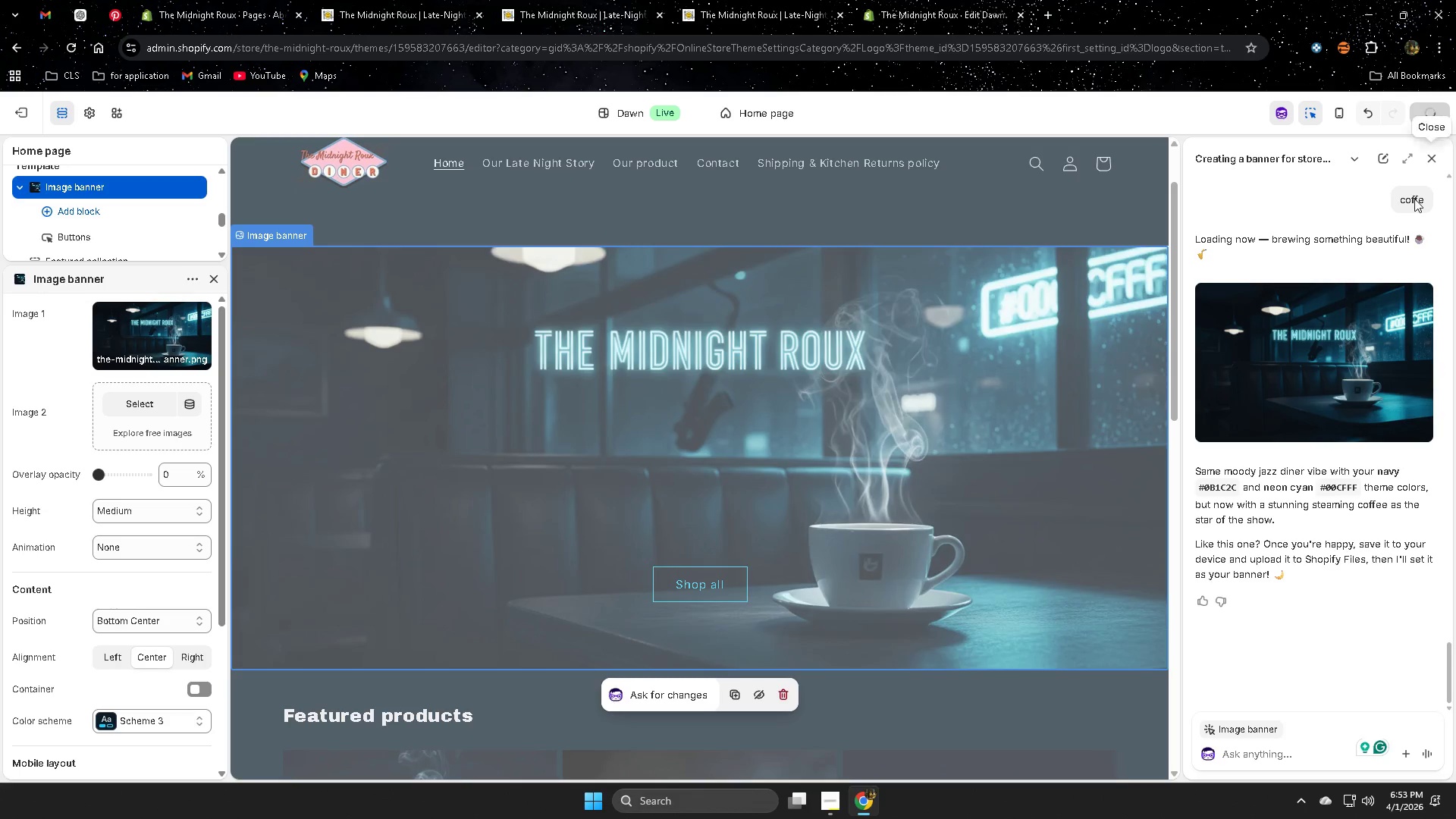 
mouse_move([1394, 293])
 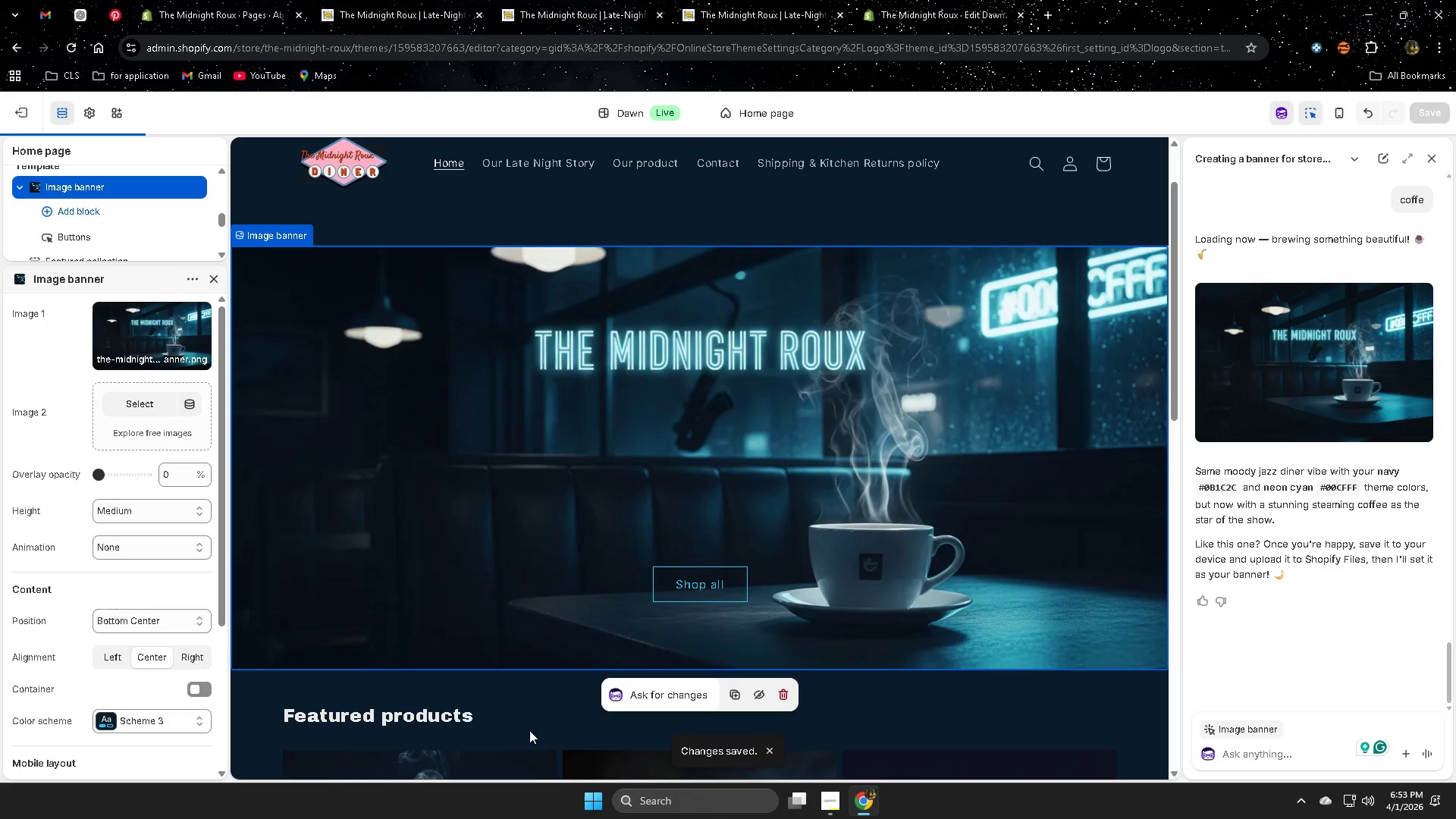 
scroll: coordinate [632, 468], scroll_direction: up, amount: 5.0
 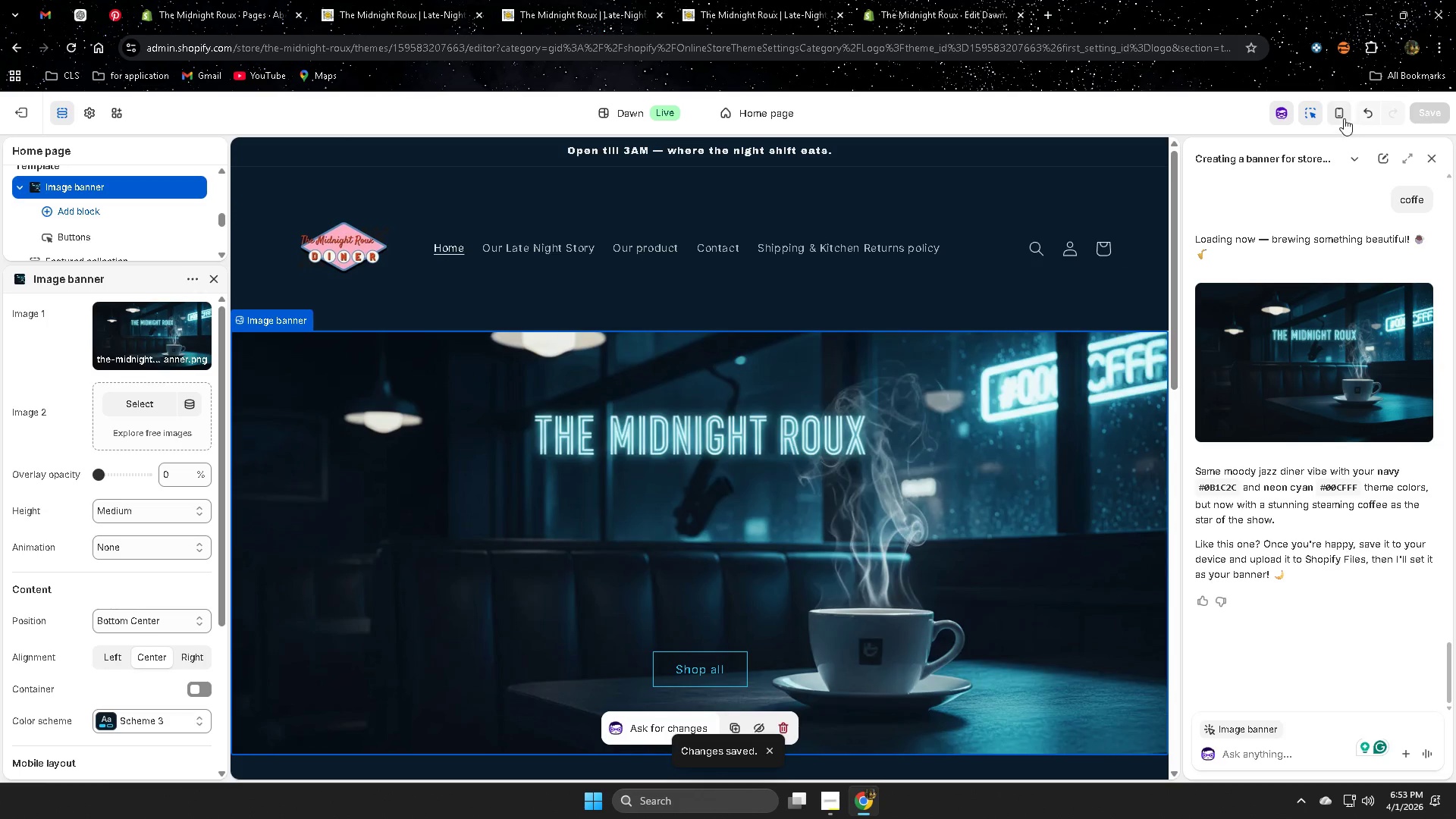 
left_click([1341, 115])
 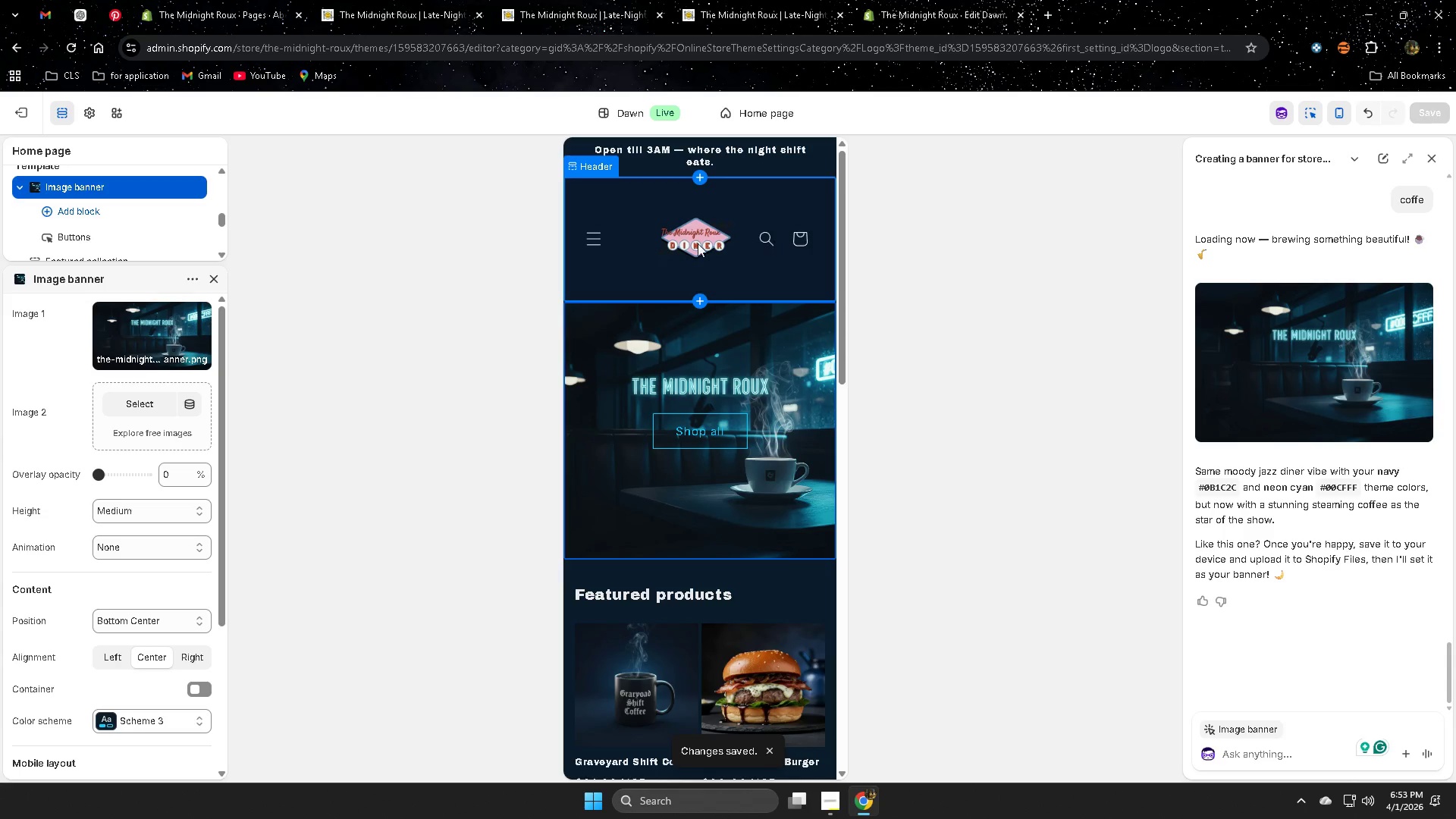 
wait(5.12)
 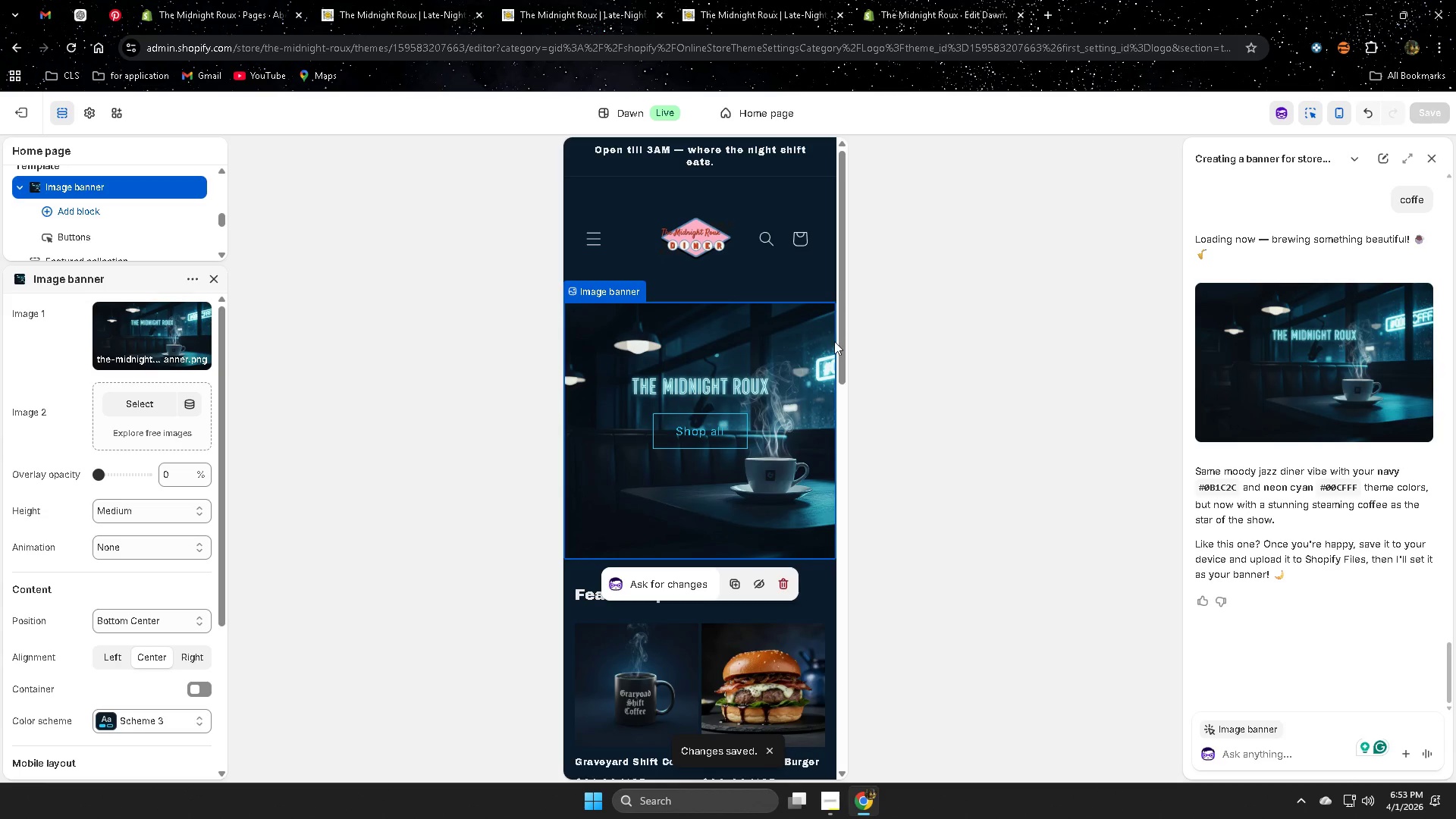 
left_click([592, 240])
 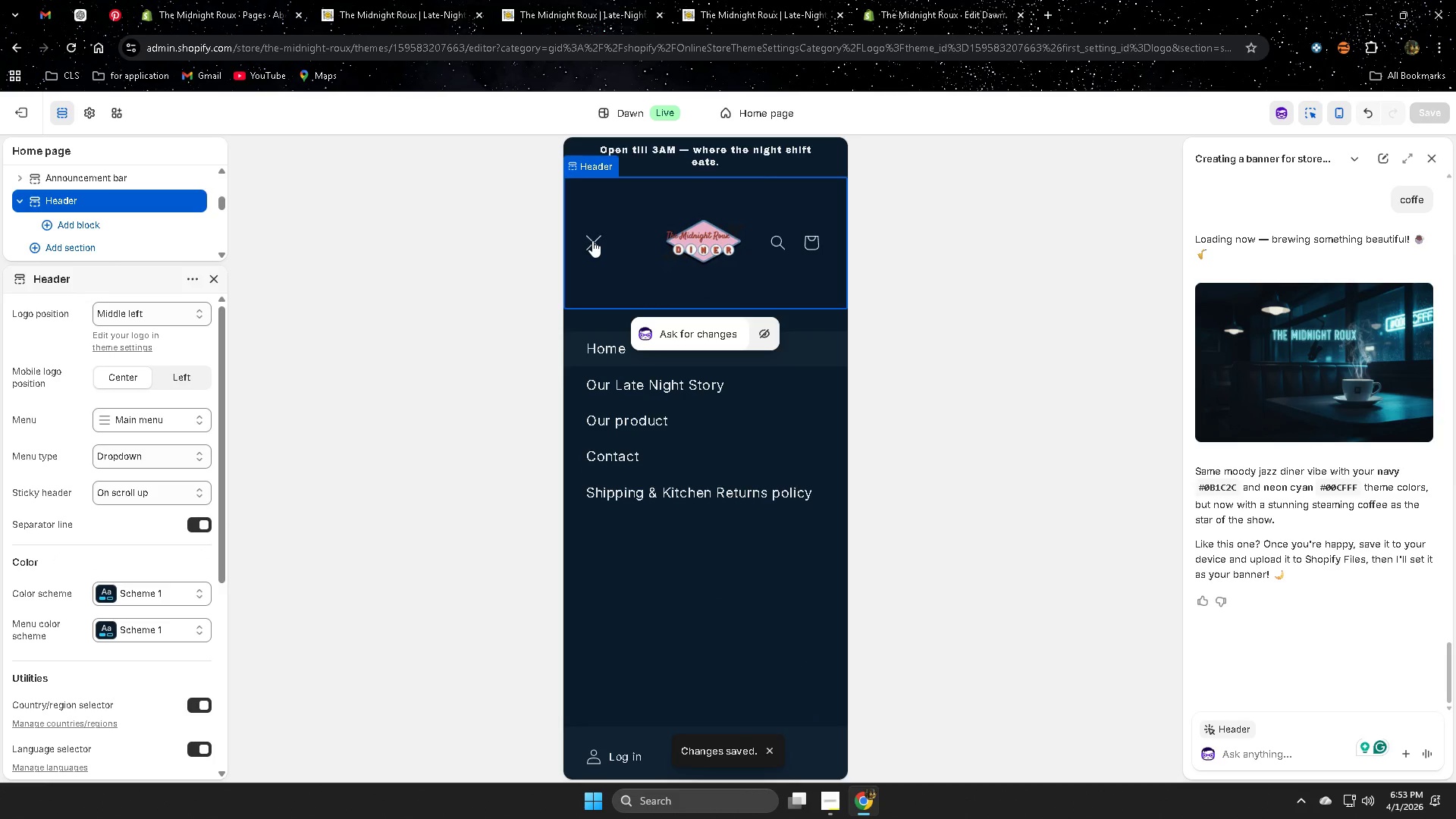 
left_click([592, 240])
 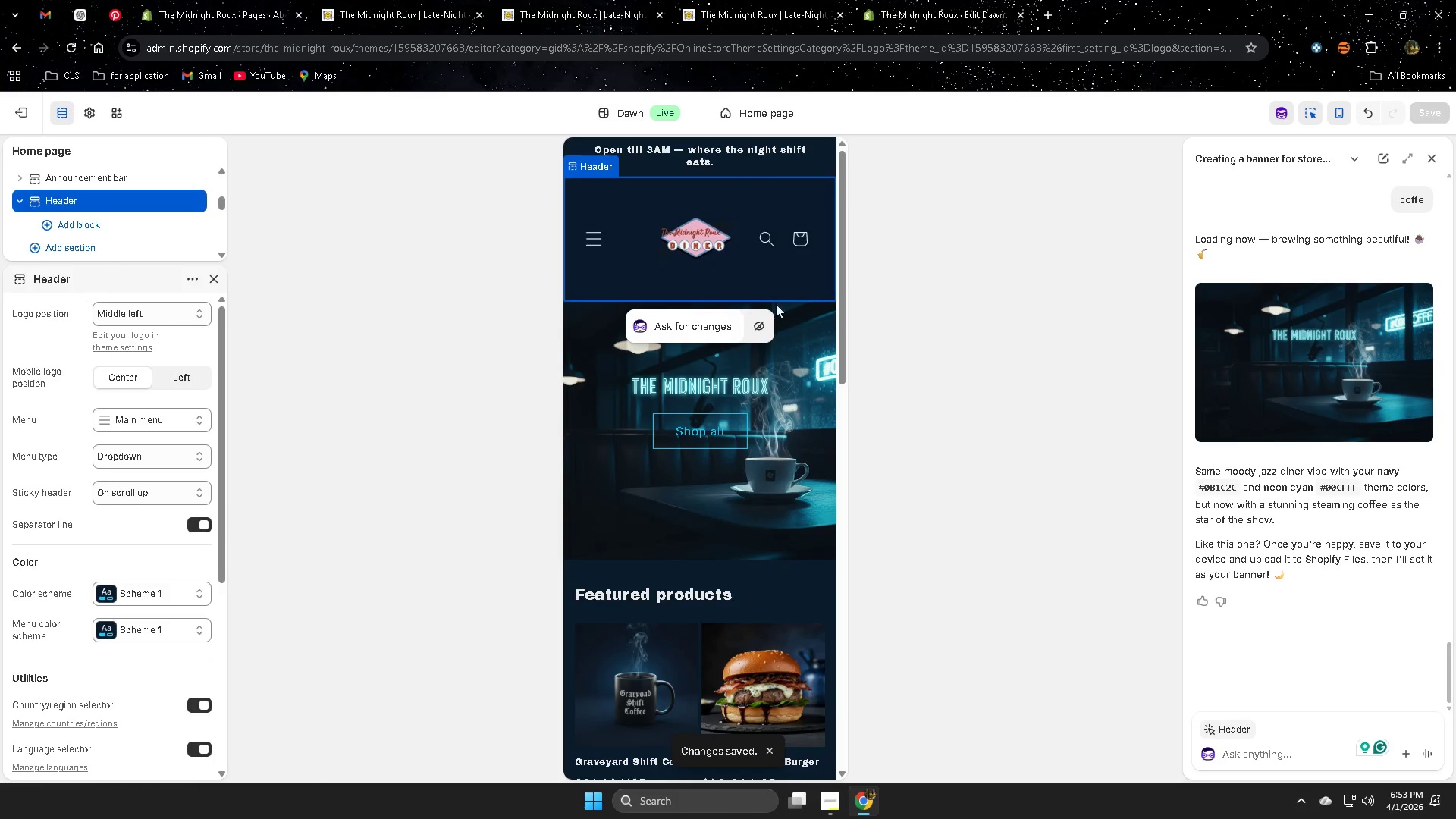 
scroll: coordinate [789, 314], scroll_direction: down, amount: 3.0
 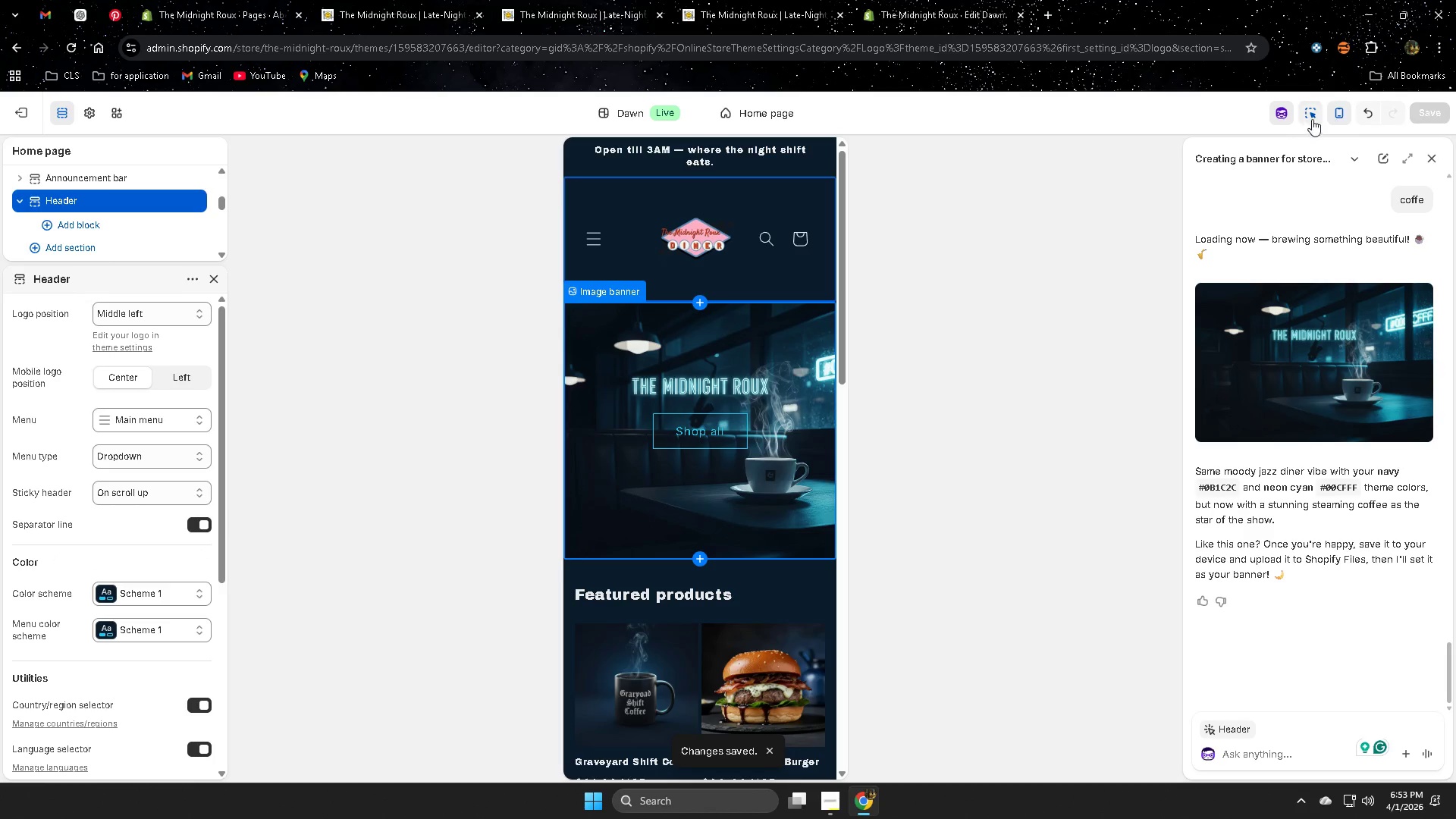 
left_click([1338, 113])
 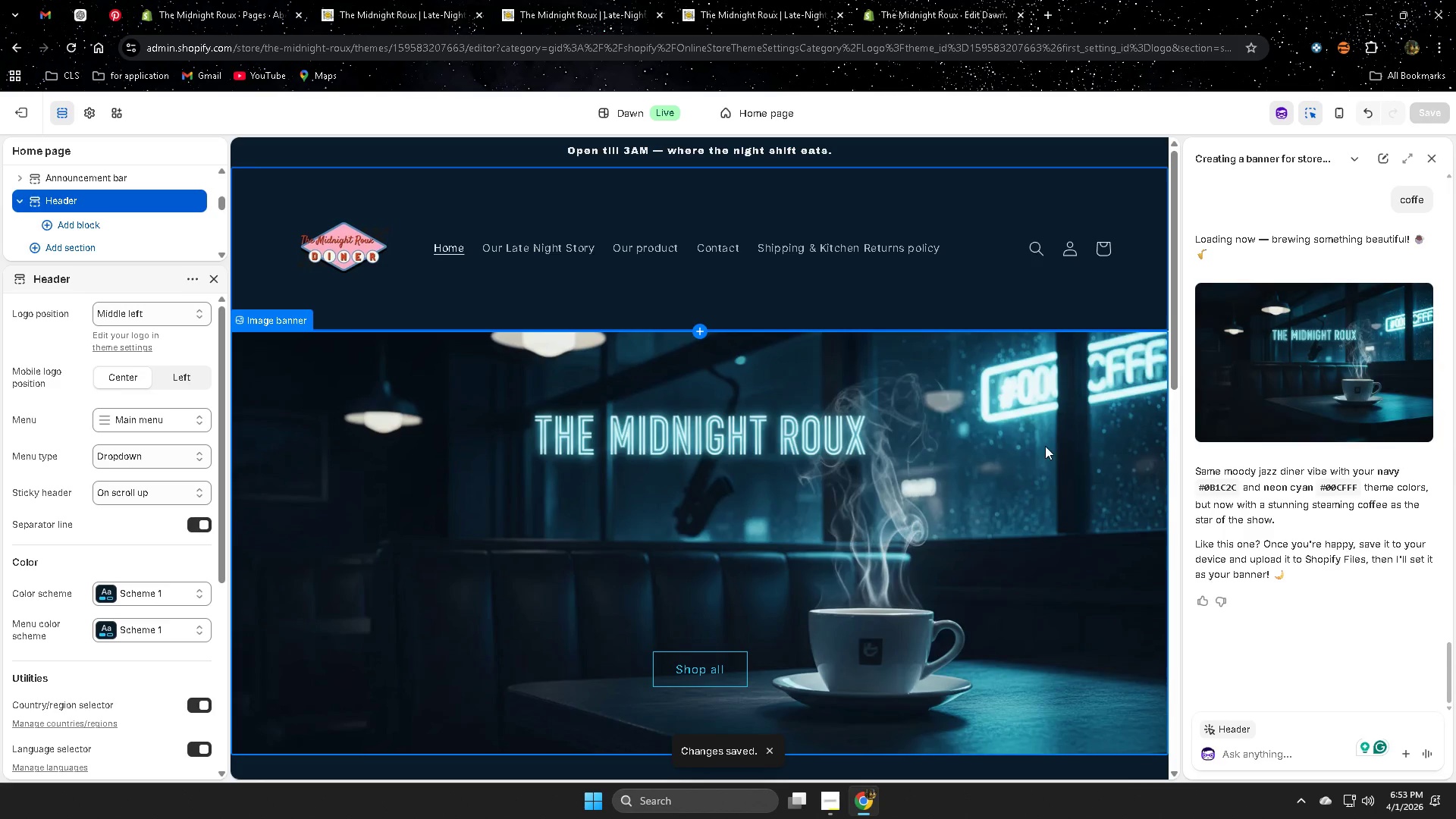 
scroll: coordinate [1044, 447], scroll_direction: down, amount: 2.0
 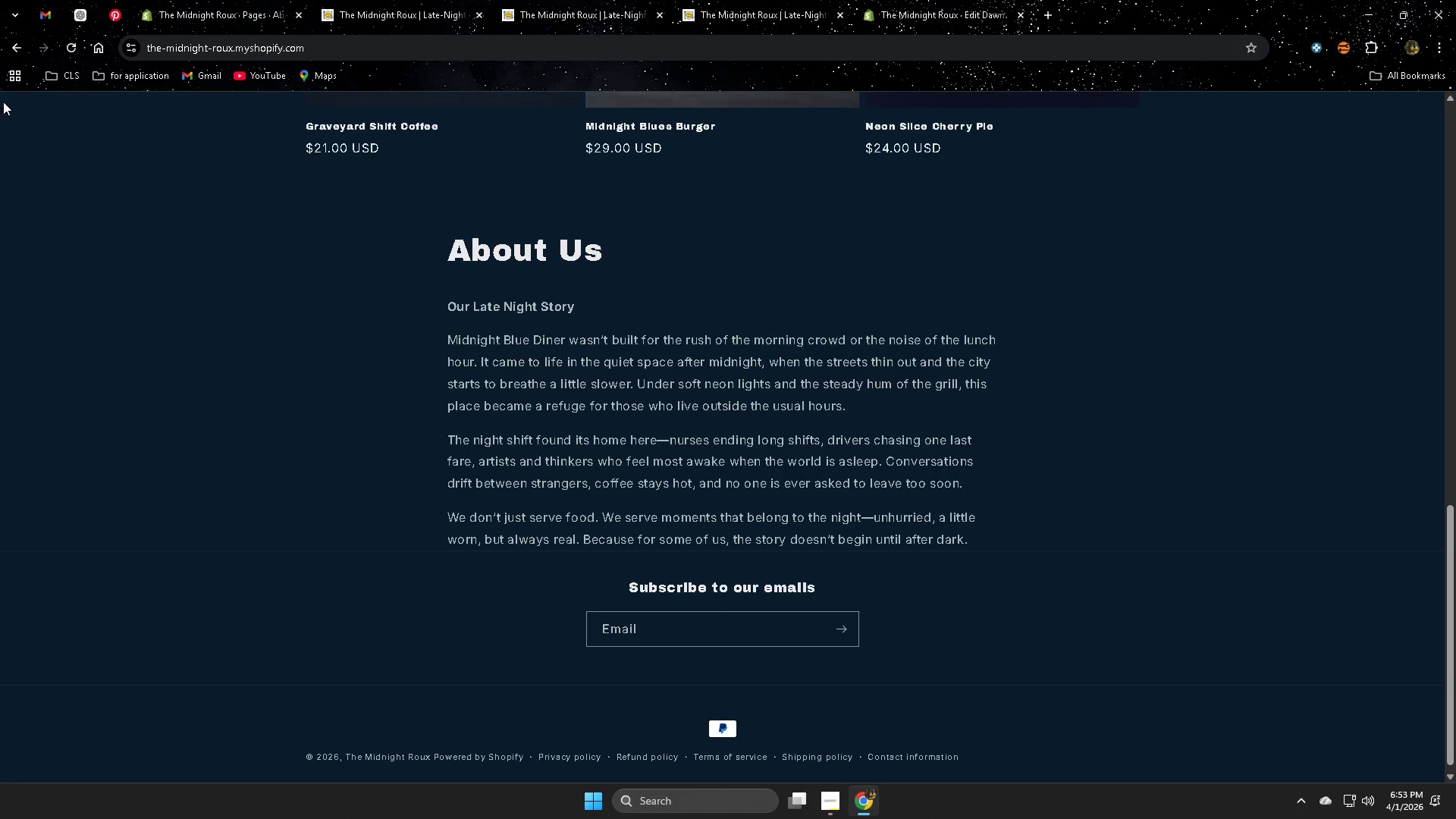 
left_click([73, 52])
 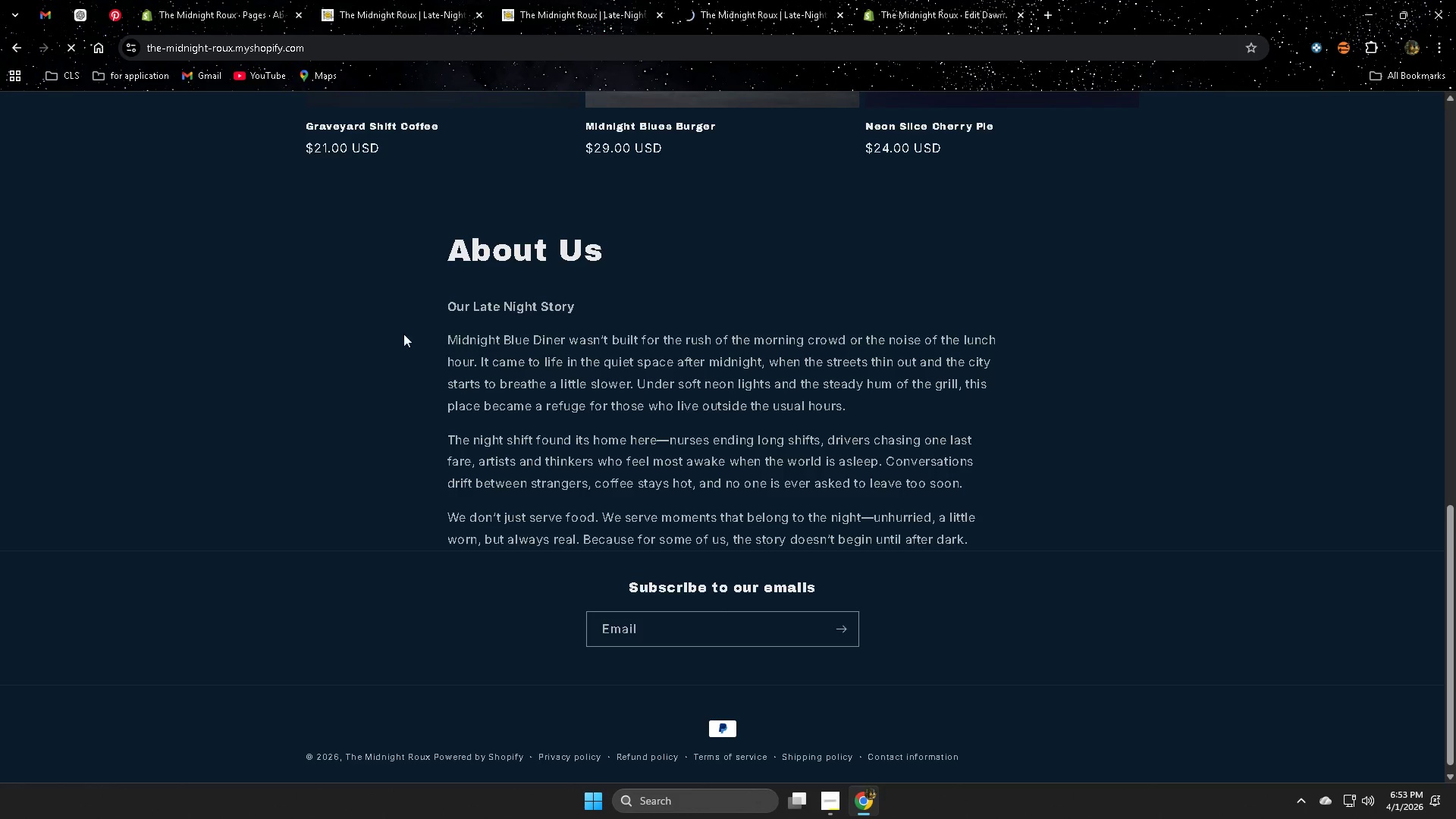 
scroll: coordinate [1202, 599], scroll_direction: up, amount: 14.0